 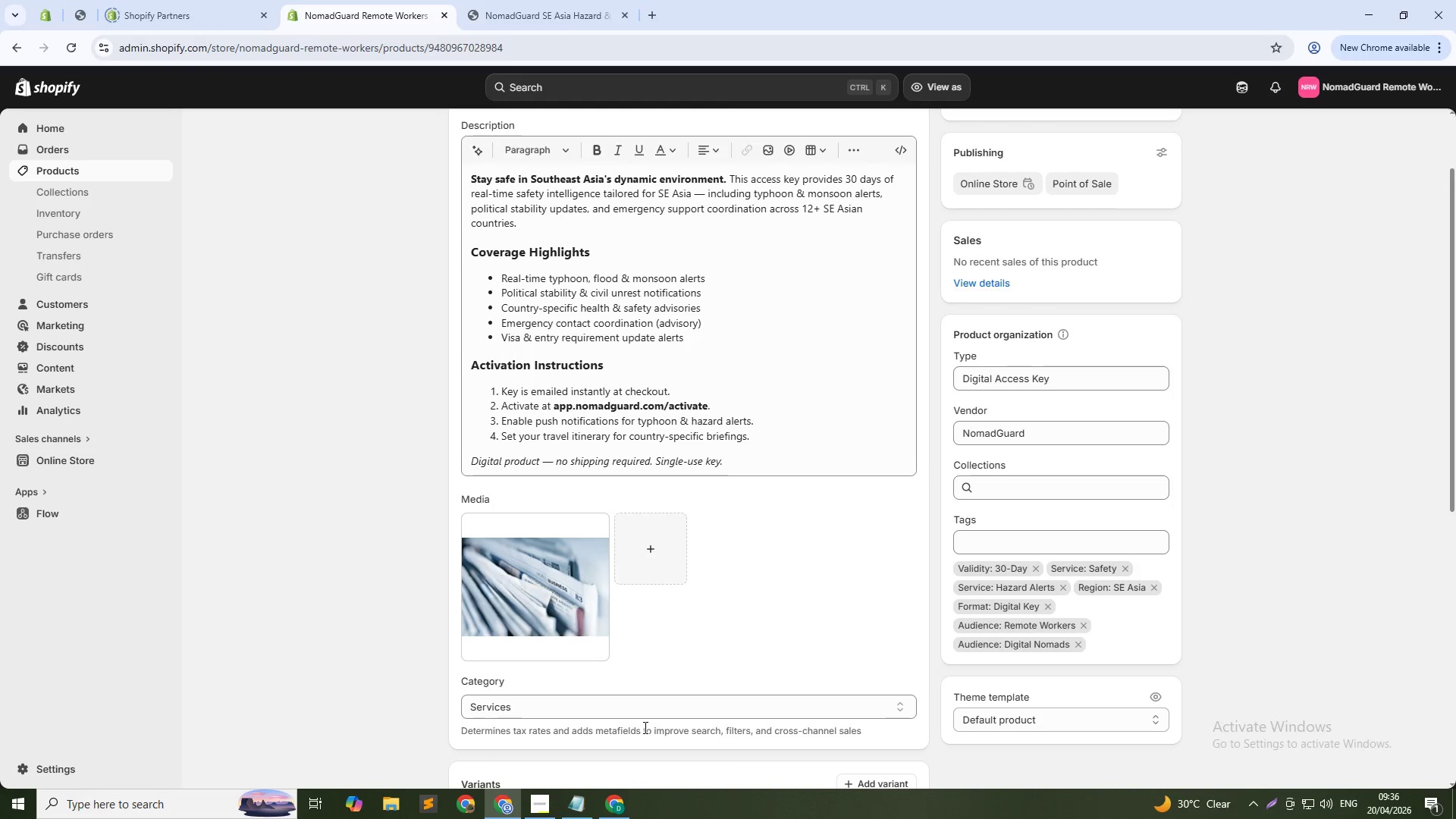 
scroll: coordinate [432, 381], scroll_direction: up, amount: 4.0
 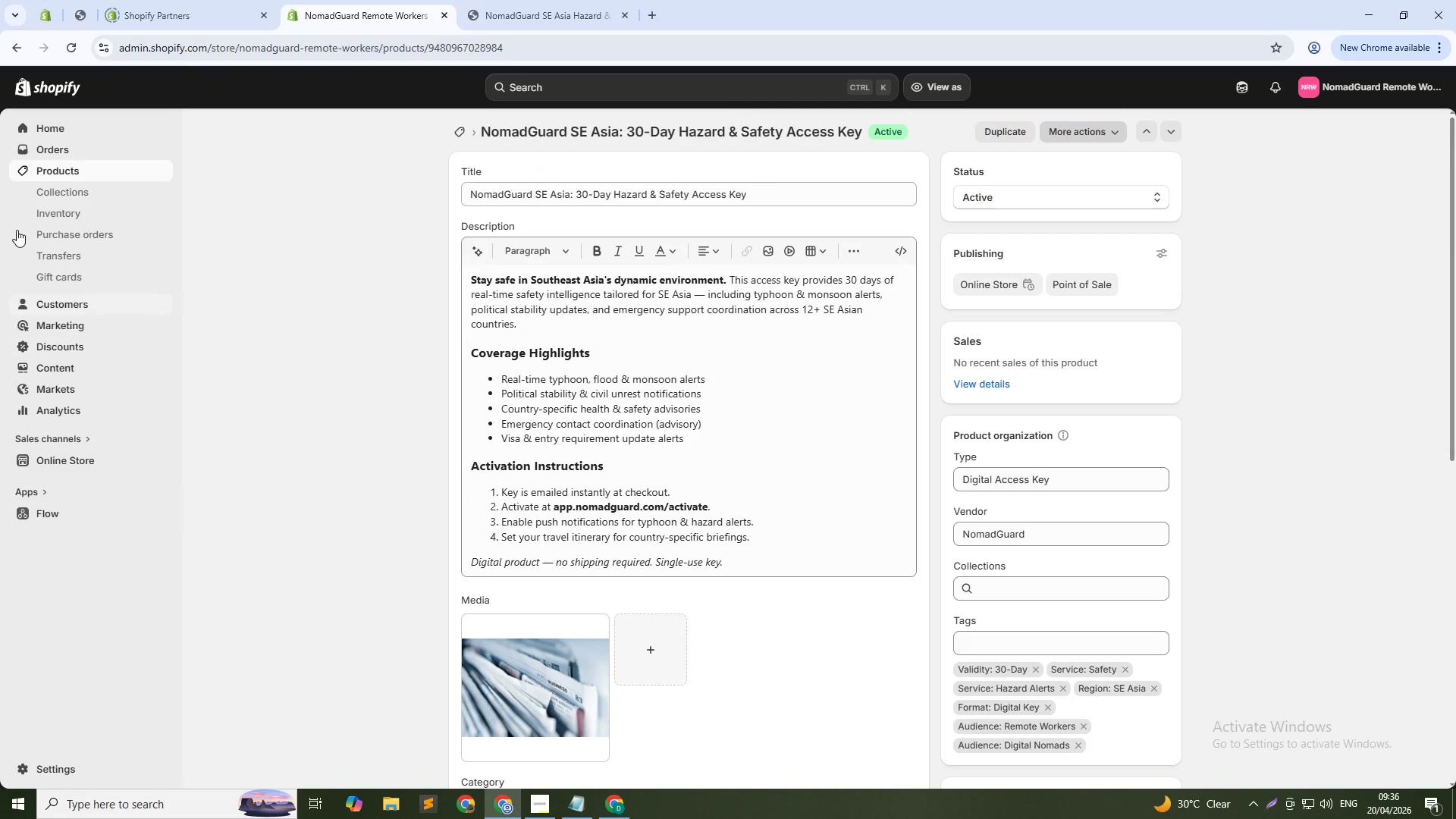 
left_click([73, 192])
 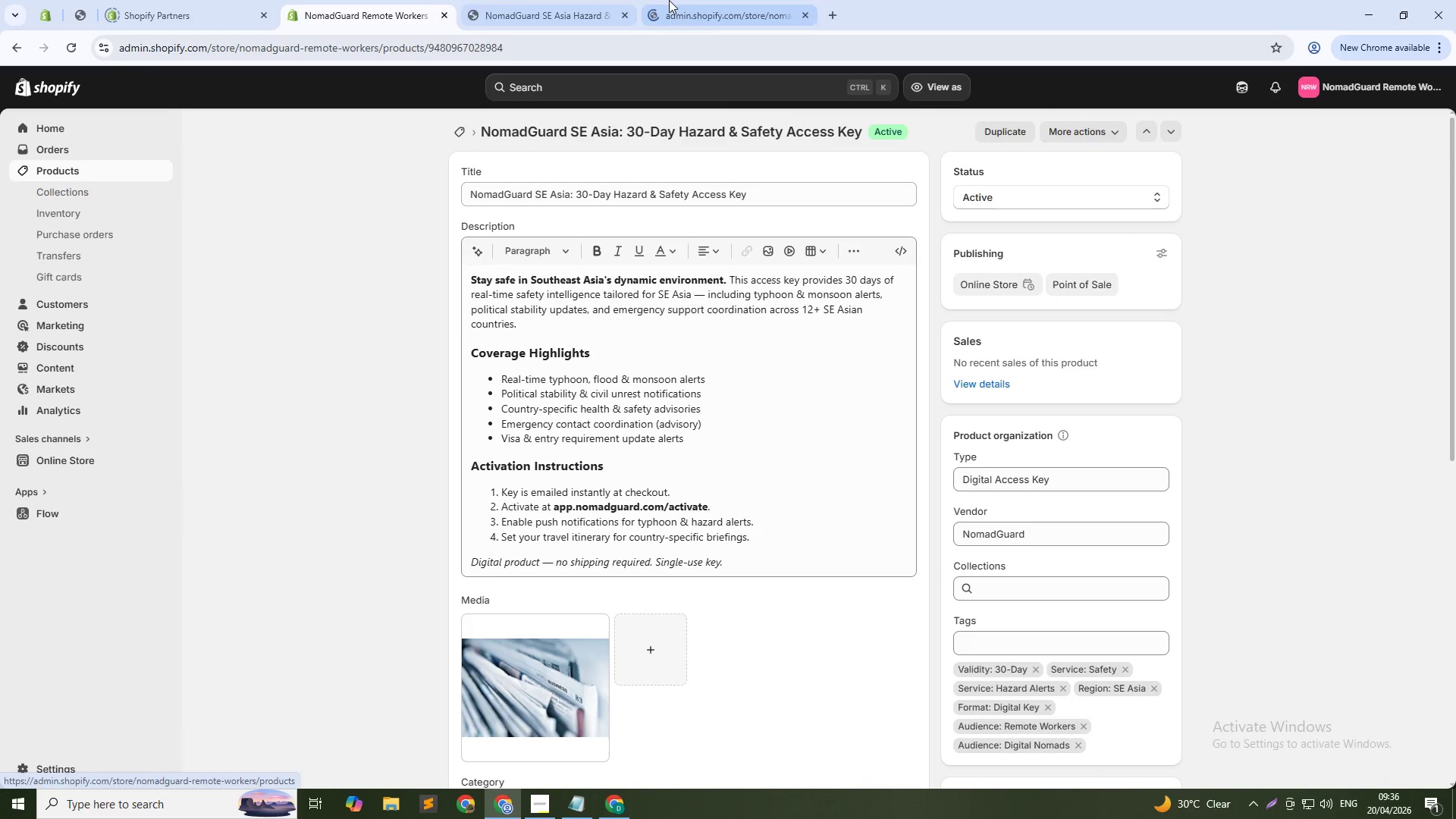 
left_click_drag(start_coordinate=[726, 20], to_coordinate=[562, 0])
 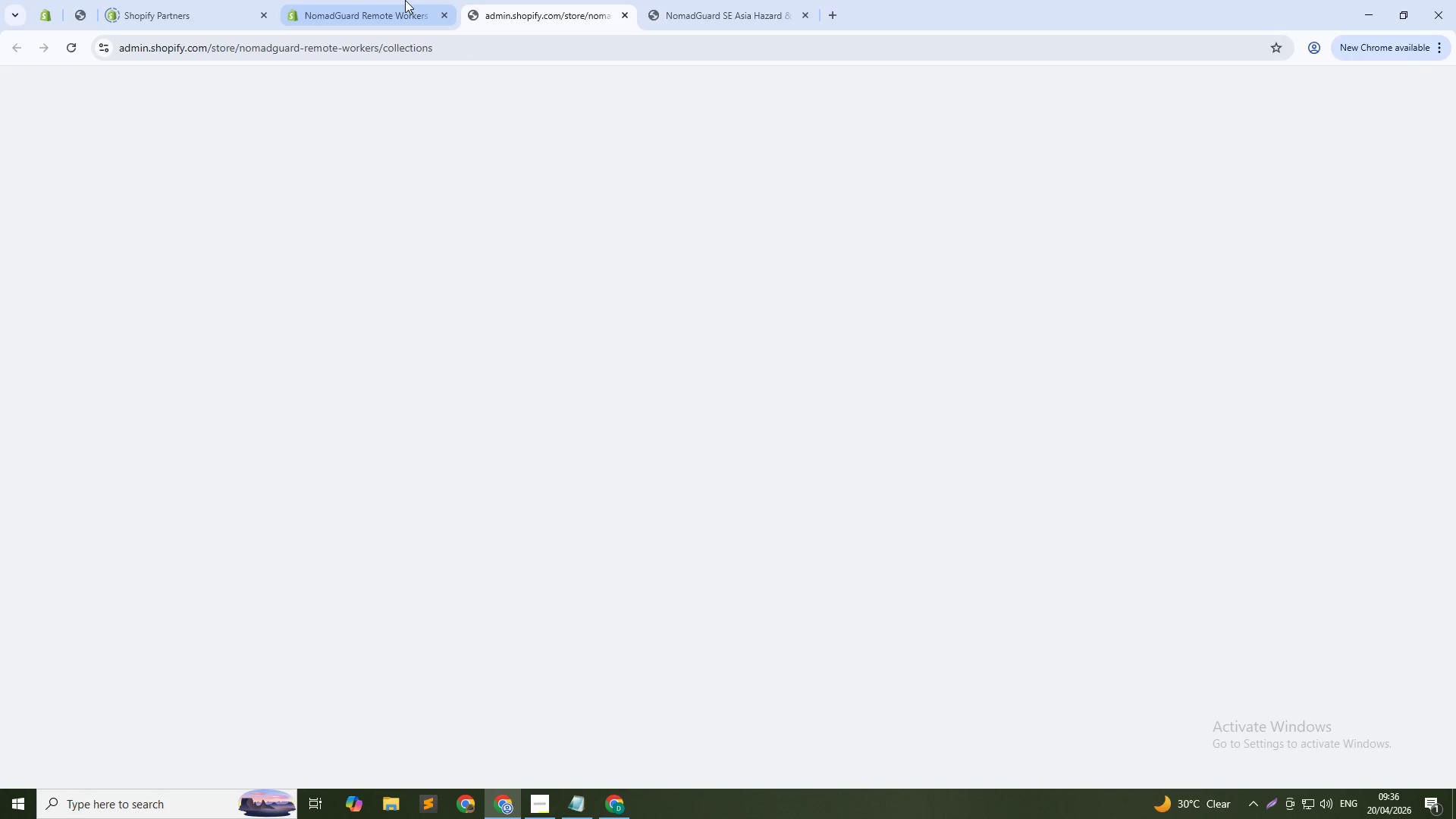 
left_click([402, 0])
 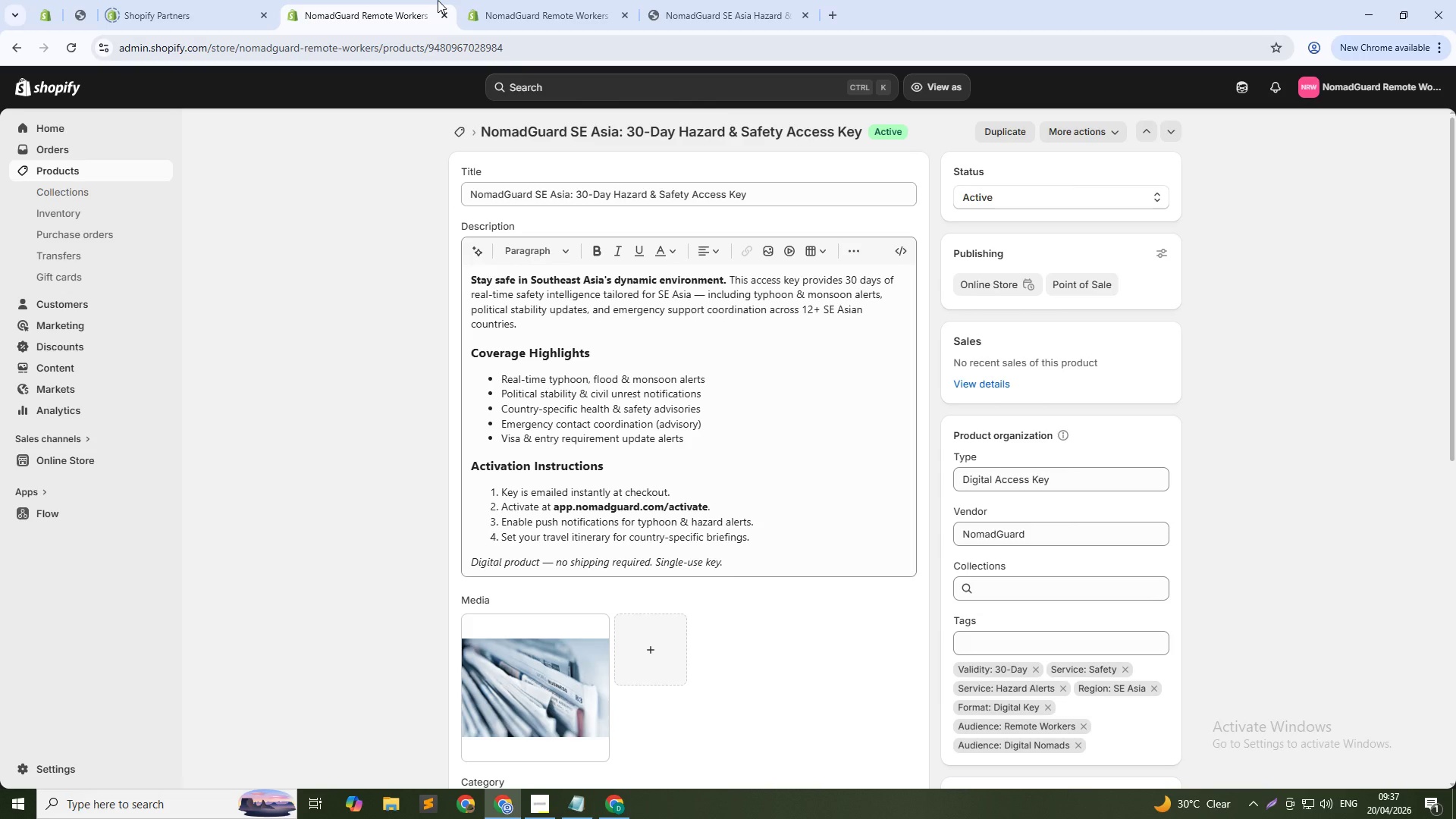 
wait(12.78)
 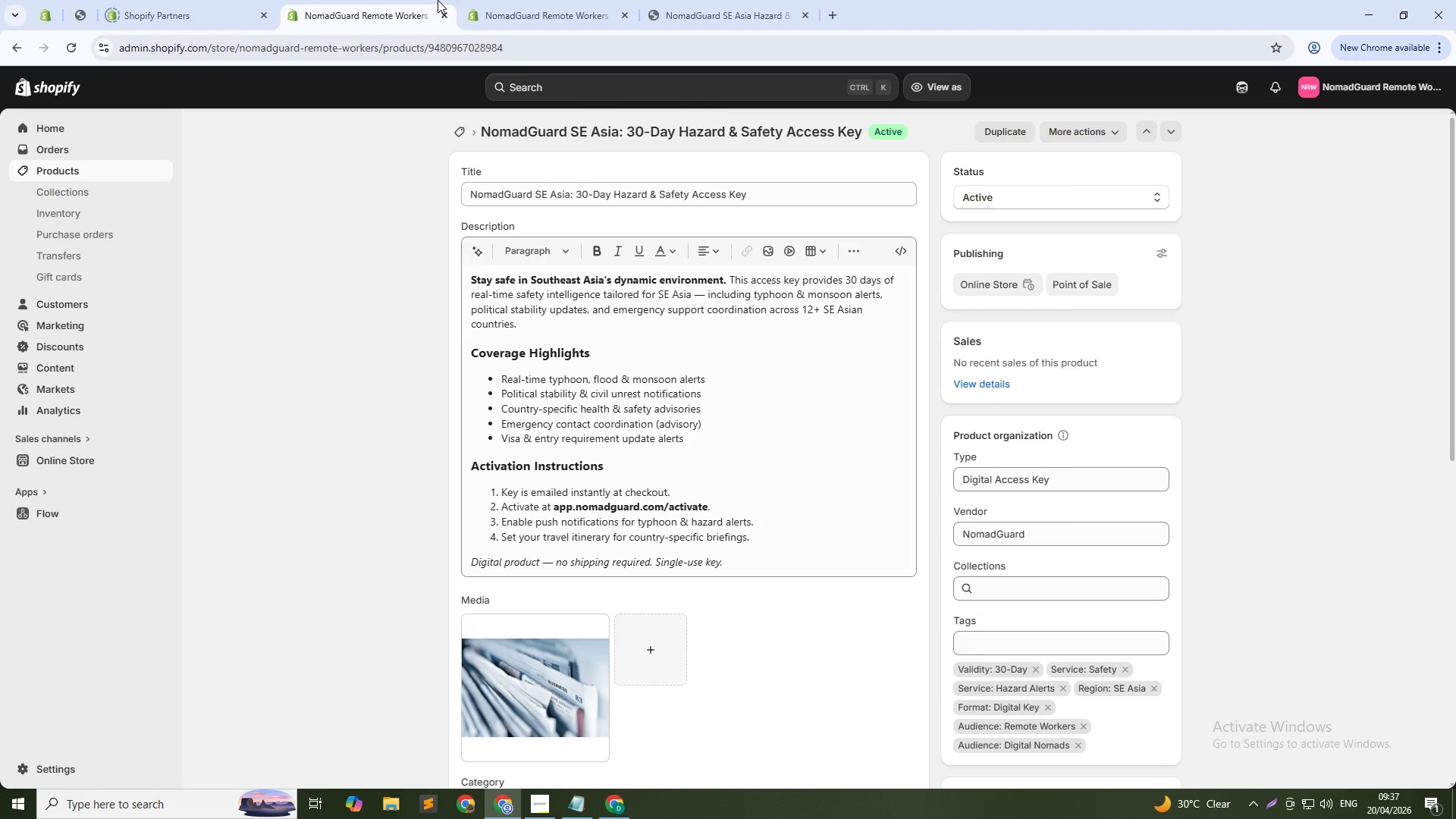 
left_click([502, 0])
 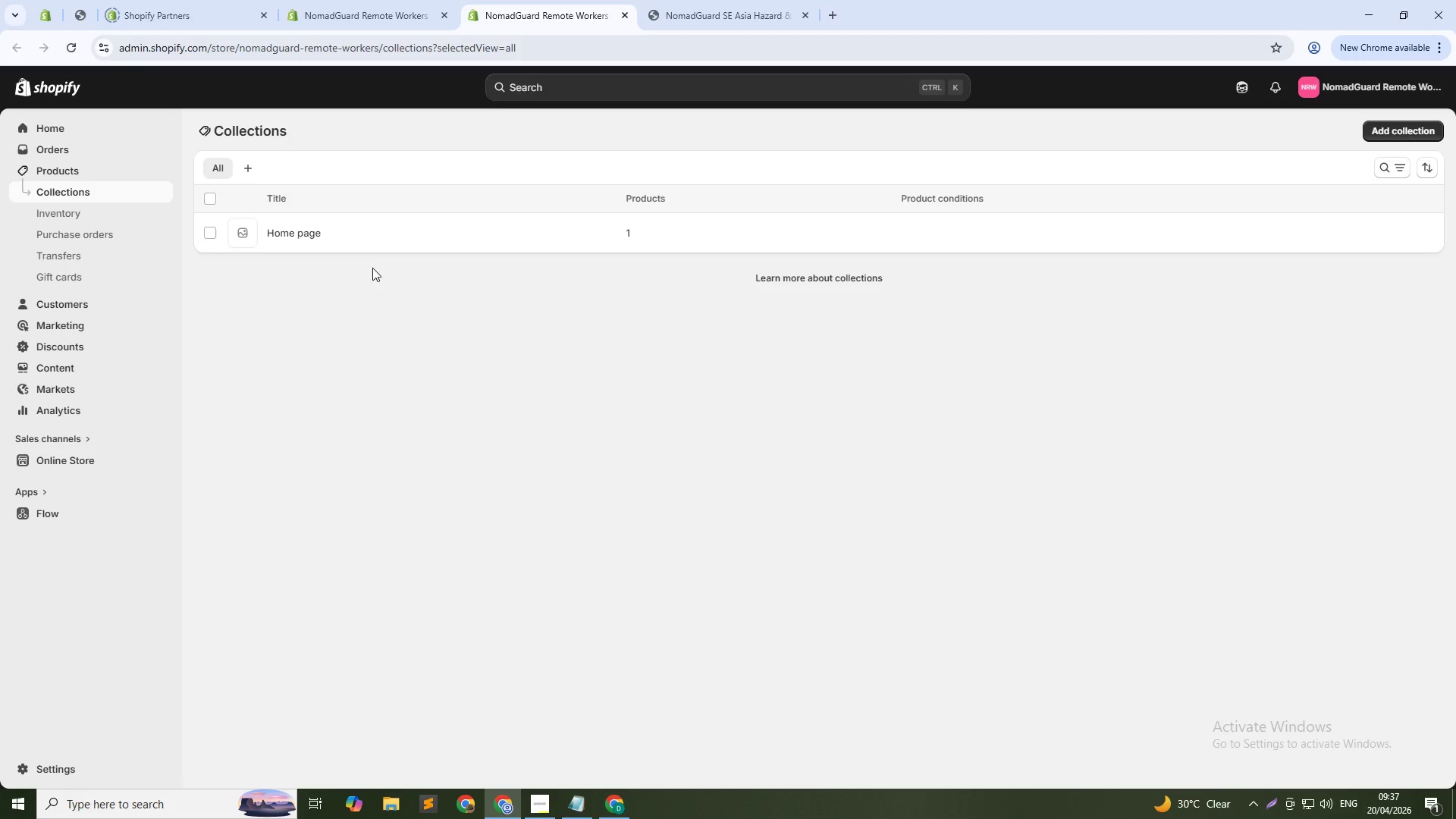 
key(Alt+Tab)